 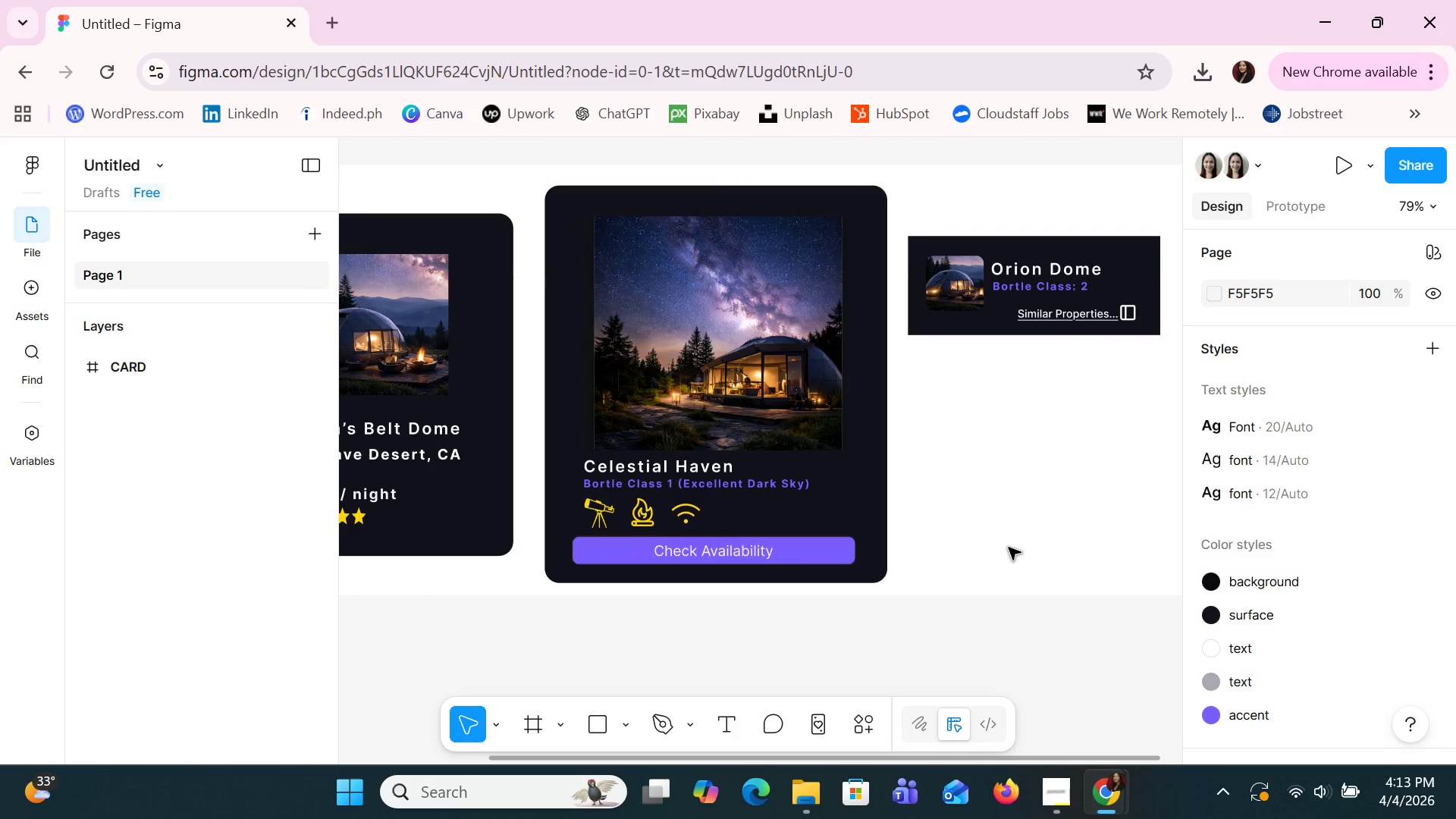 
hold_key(key=ControlLeft, duration=1.5)
 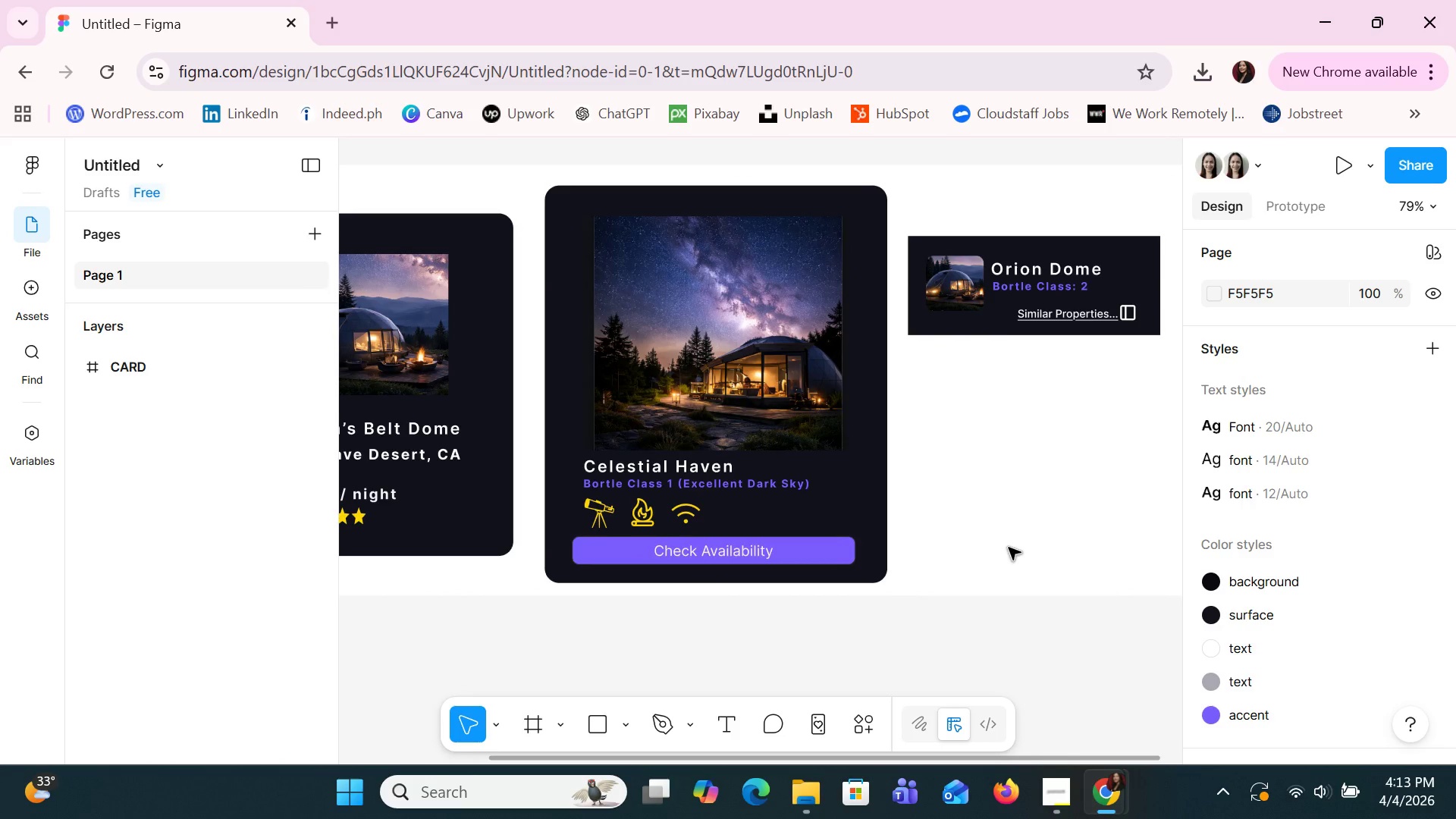 
hold_key(key=ControlLeft, duration=1.5)
 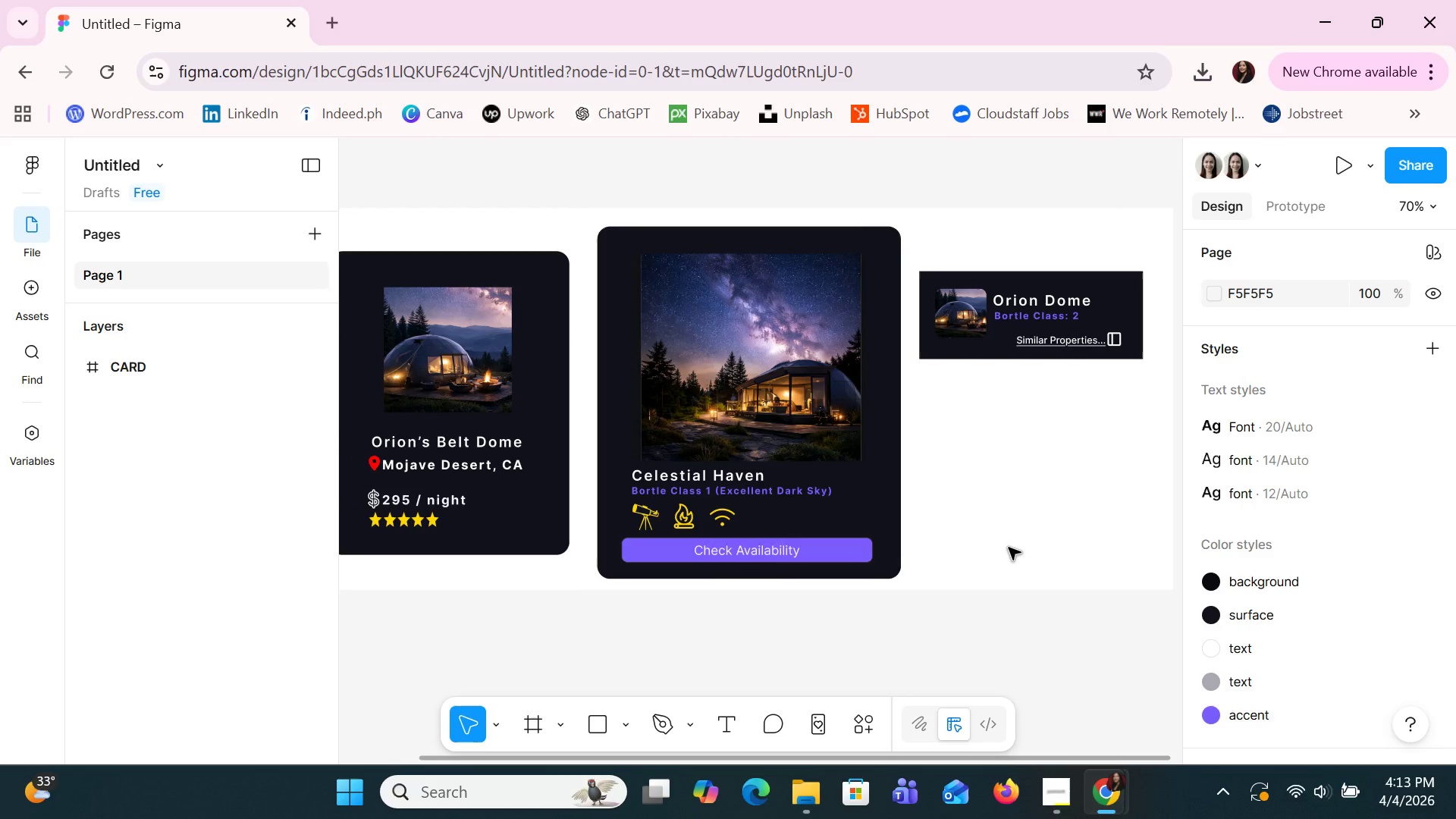 
hold_key(key=ControlLeft, duration=1.5)
 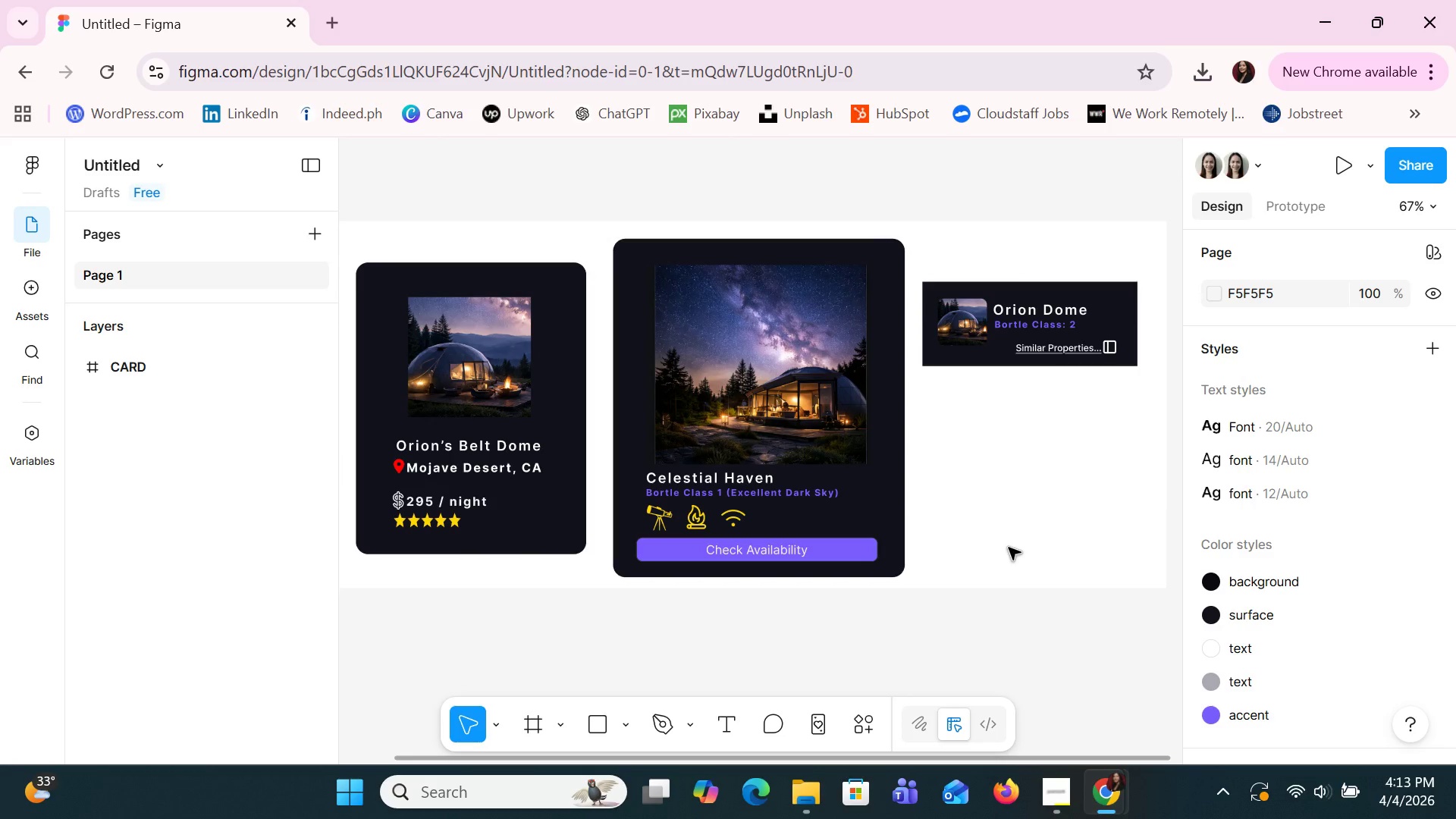 
scroll: coordinate [1009, 548], scroll_direction: down, amount: 2.0
 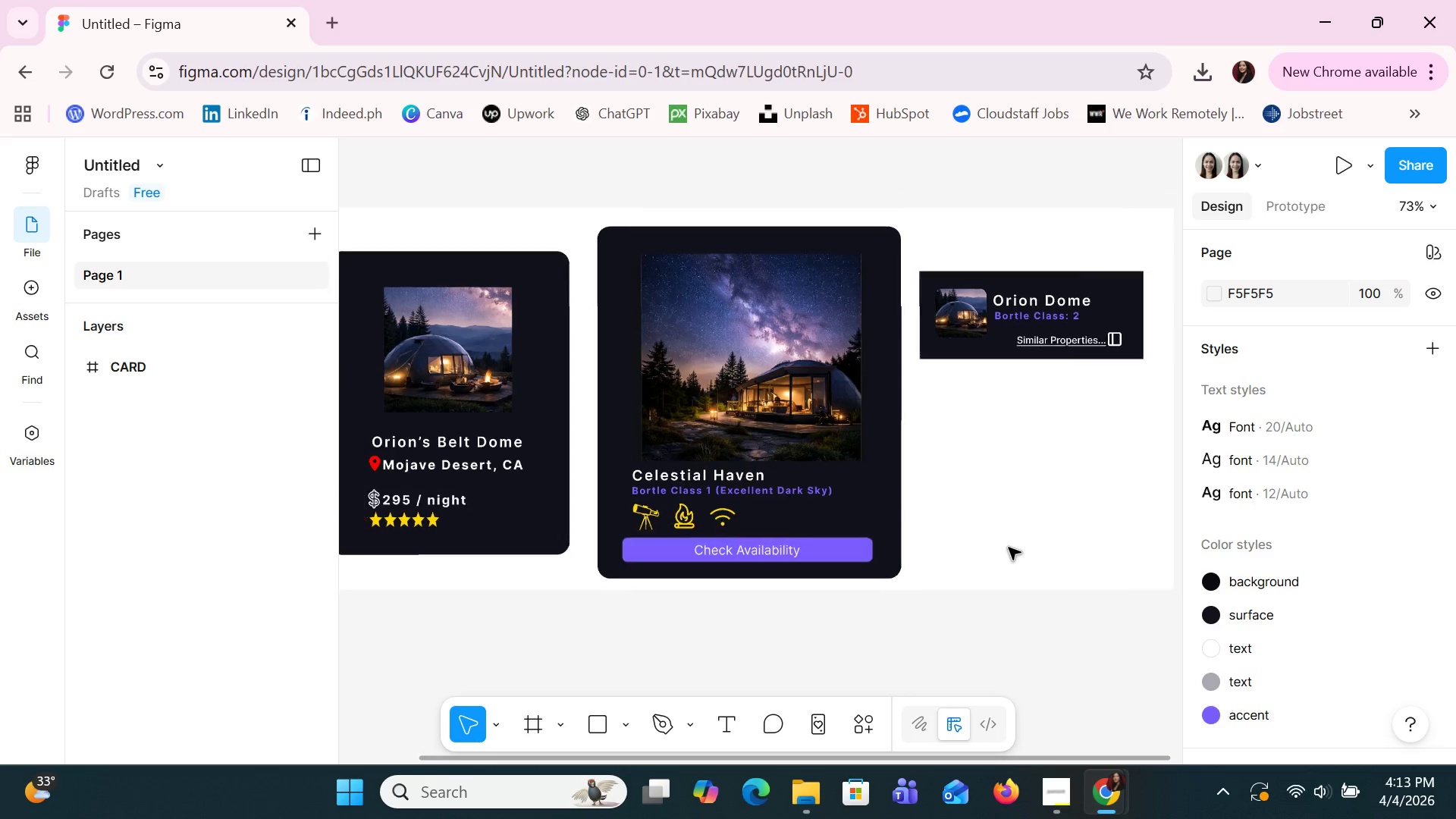 
hold_key(key=ControlLeft, duration=1.5)
 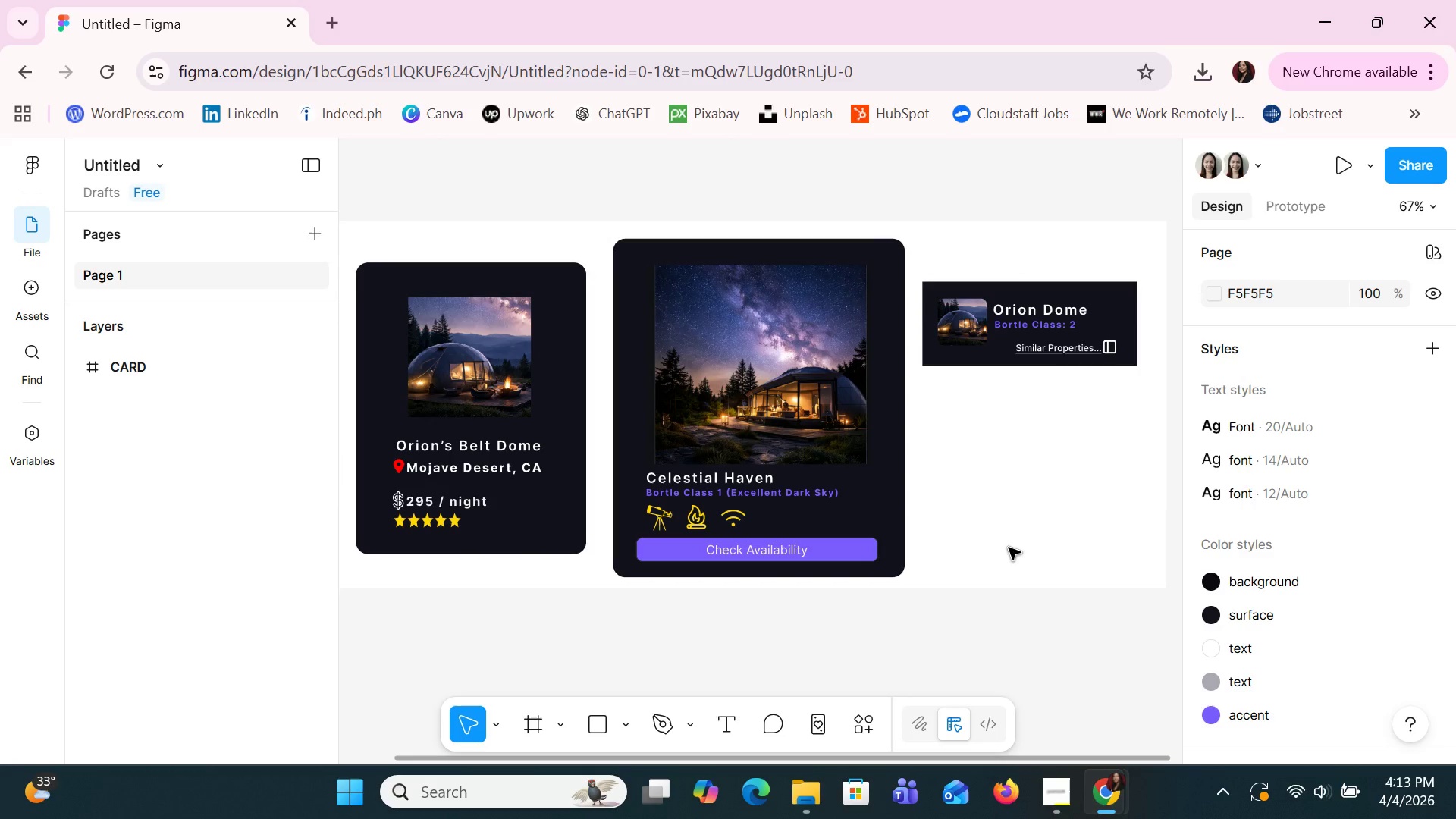 
scroll: coordinate [1009, 548], scroll_direction: down, amount: 1.0
 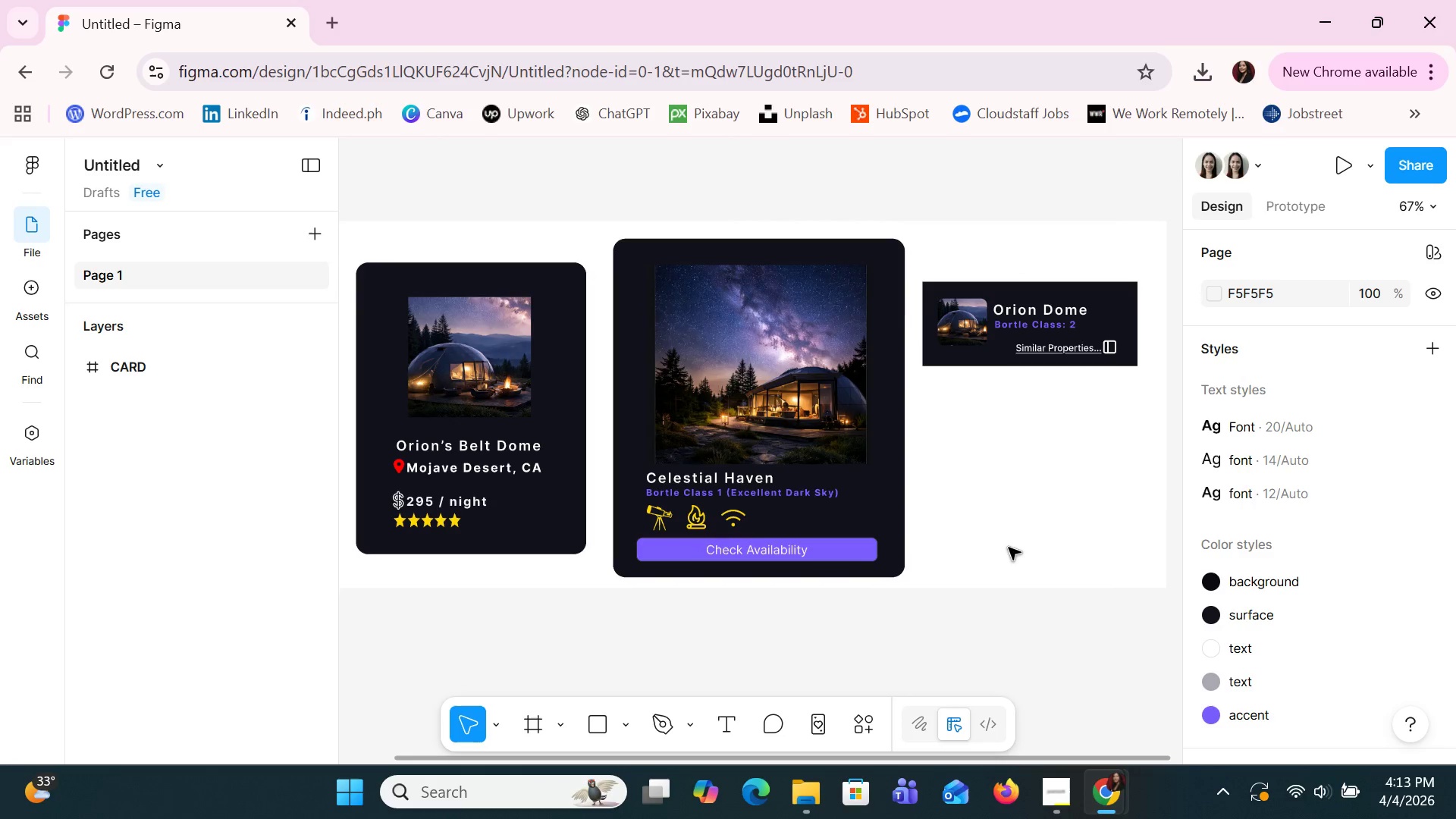 
hold_key(key=ControlLeft, duration=1.0)
 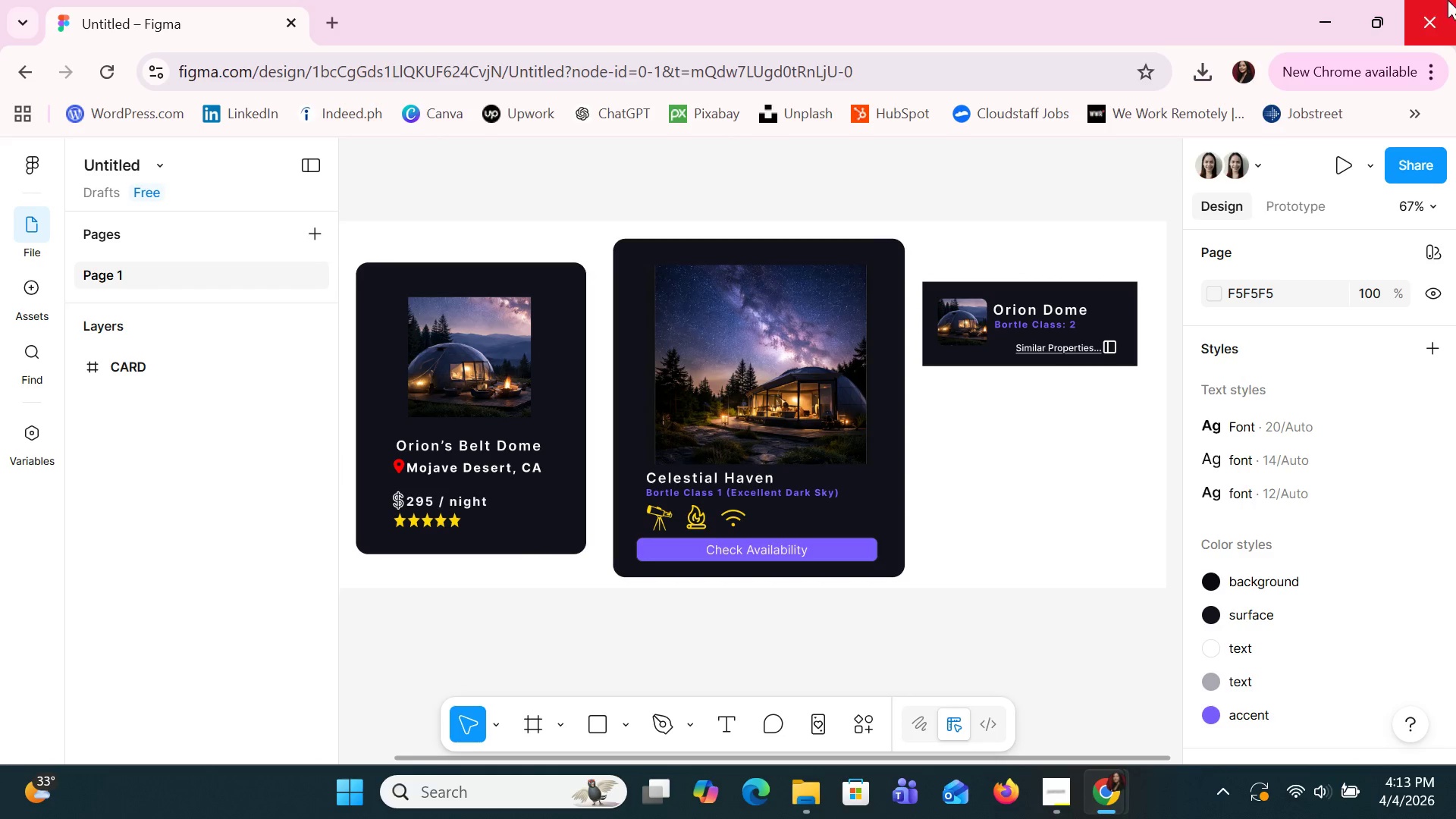 
left_click([1440, 0])
 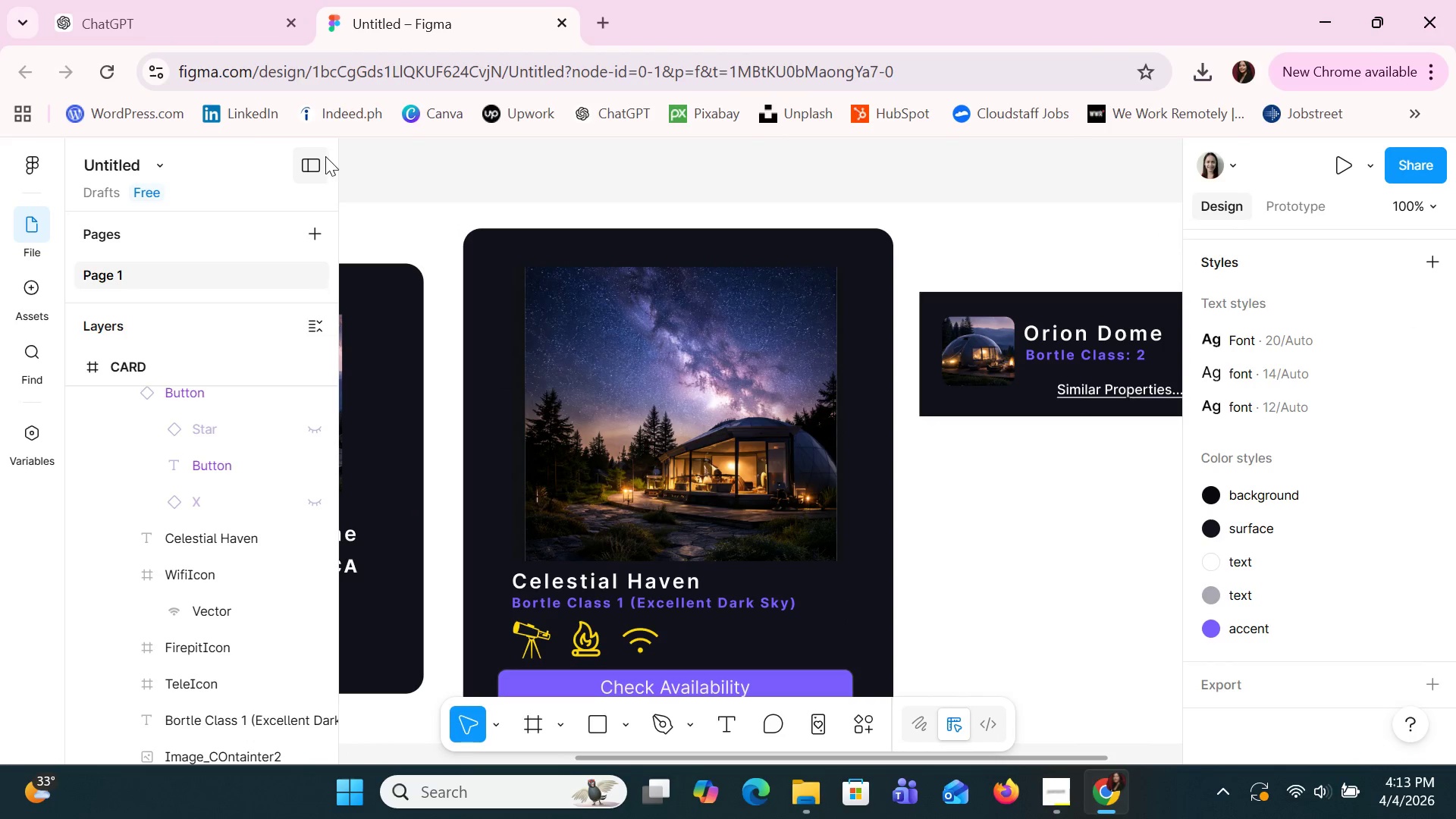 
left_click([322, 156])
 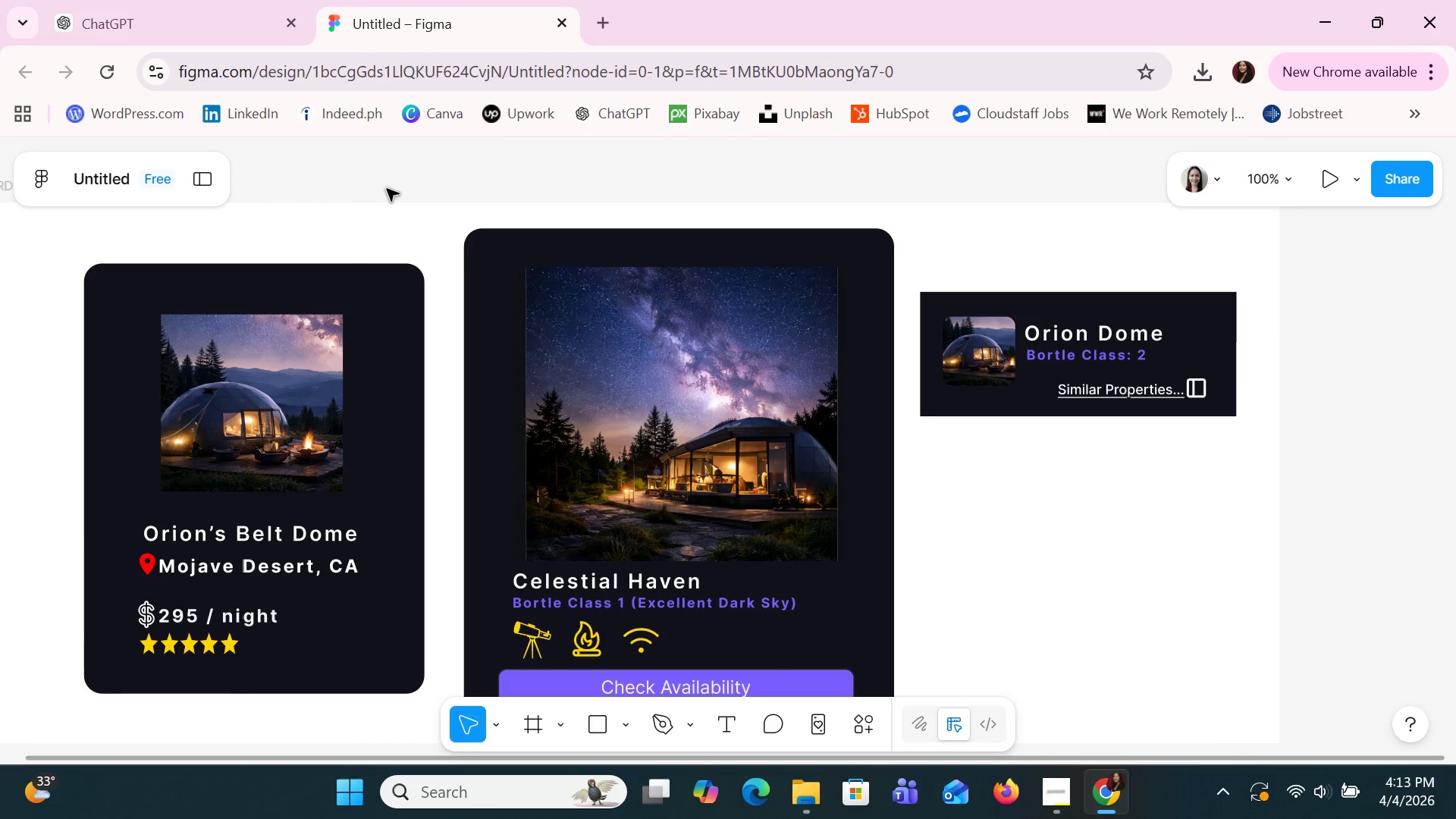 
left_click([390, 188])
 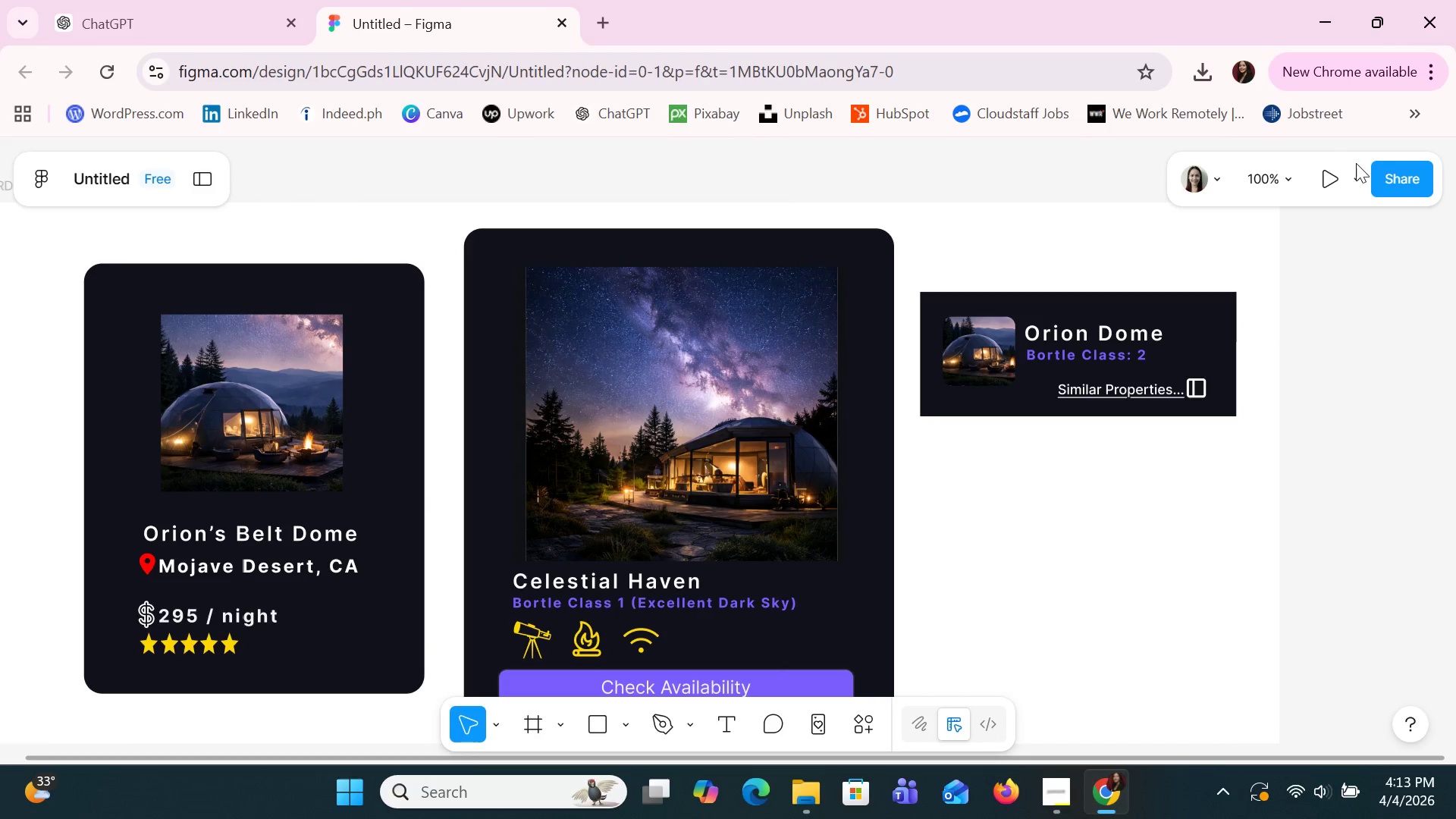 
left_click([1411, 176])
 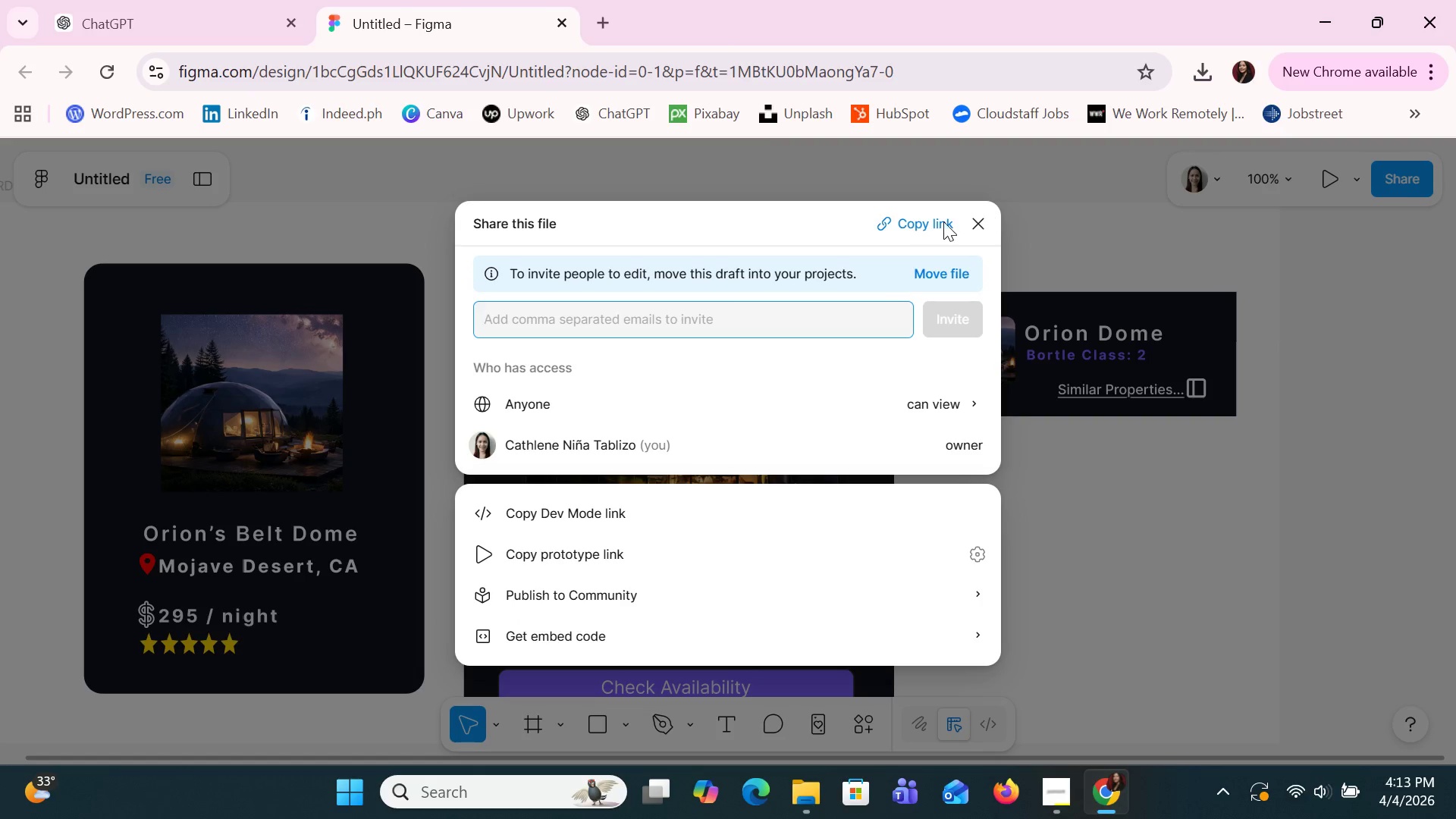 
left_click([935, 219])
 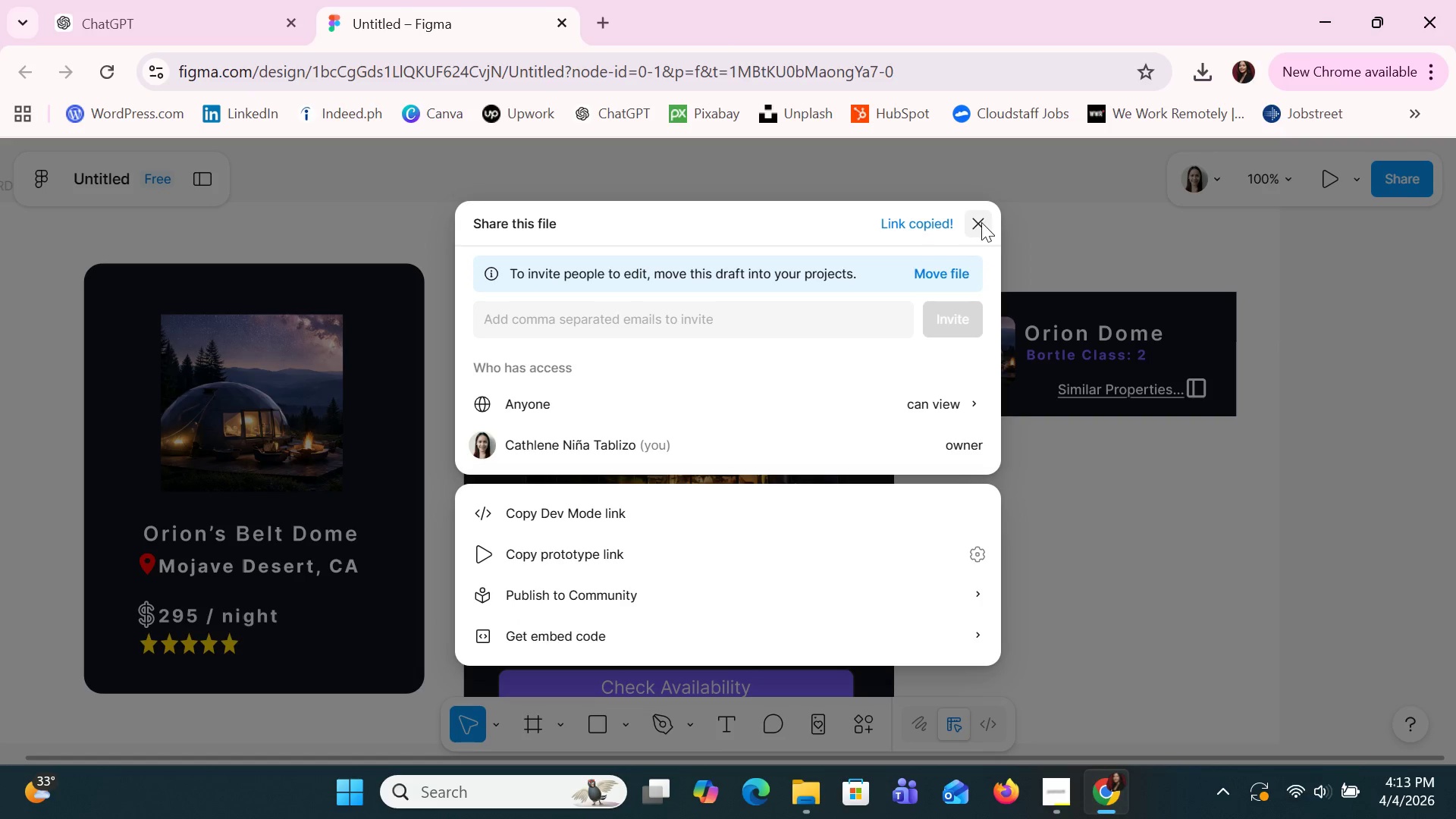 
left_click([981, 222])
 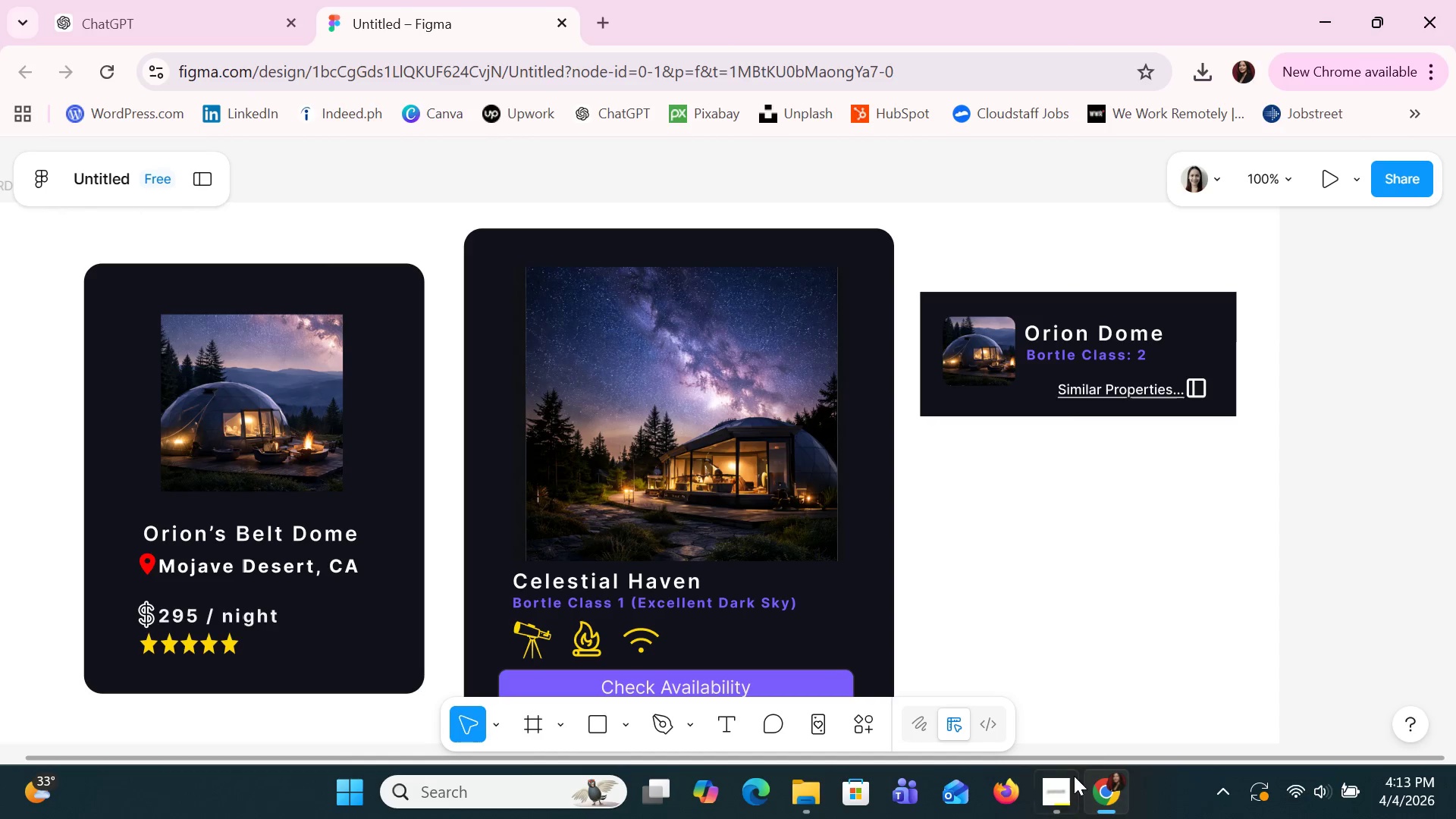 
left_click([1072, 779])